 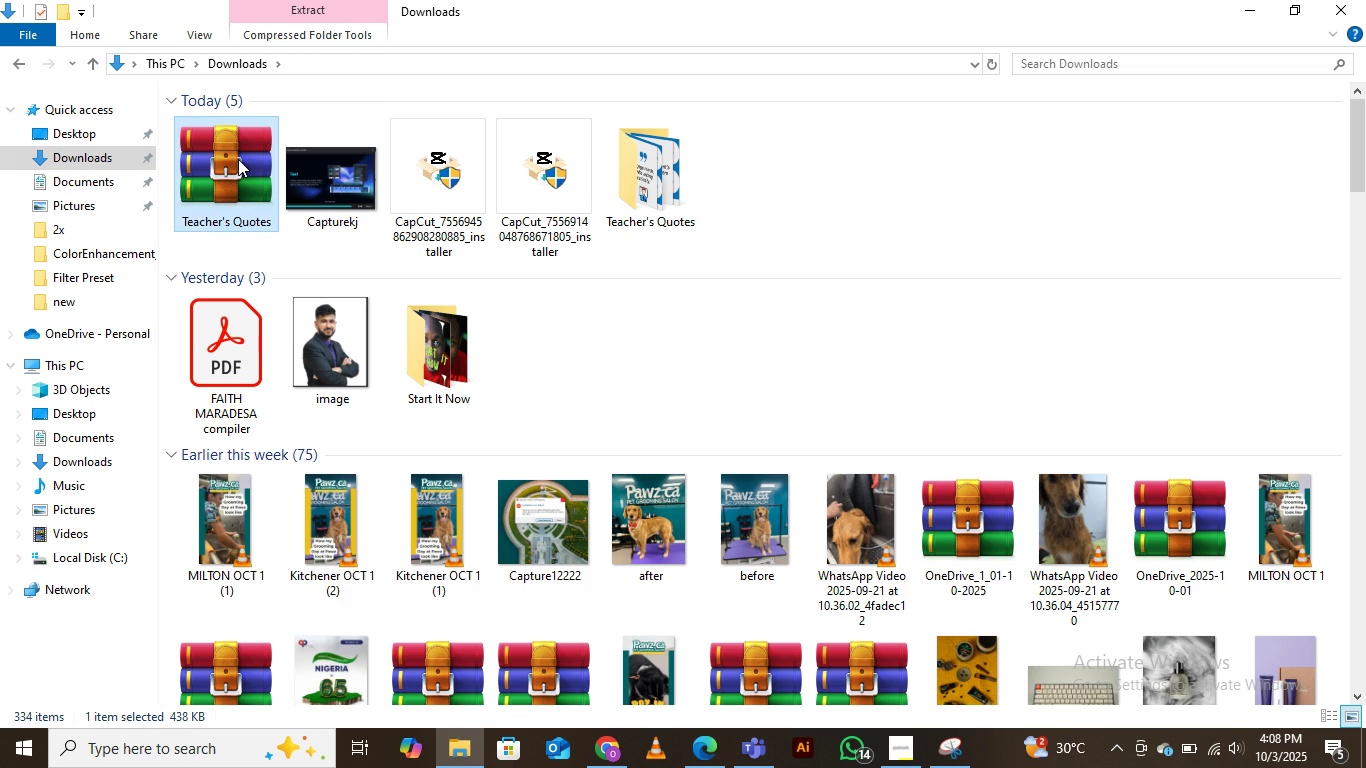 
key(Delete)
 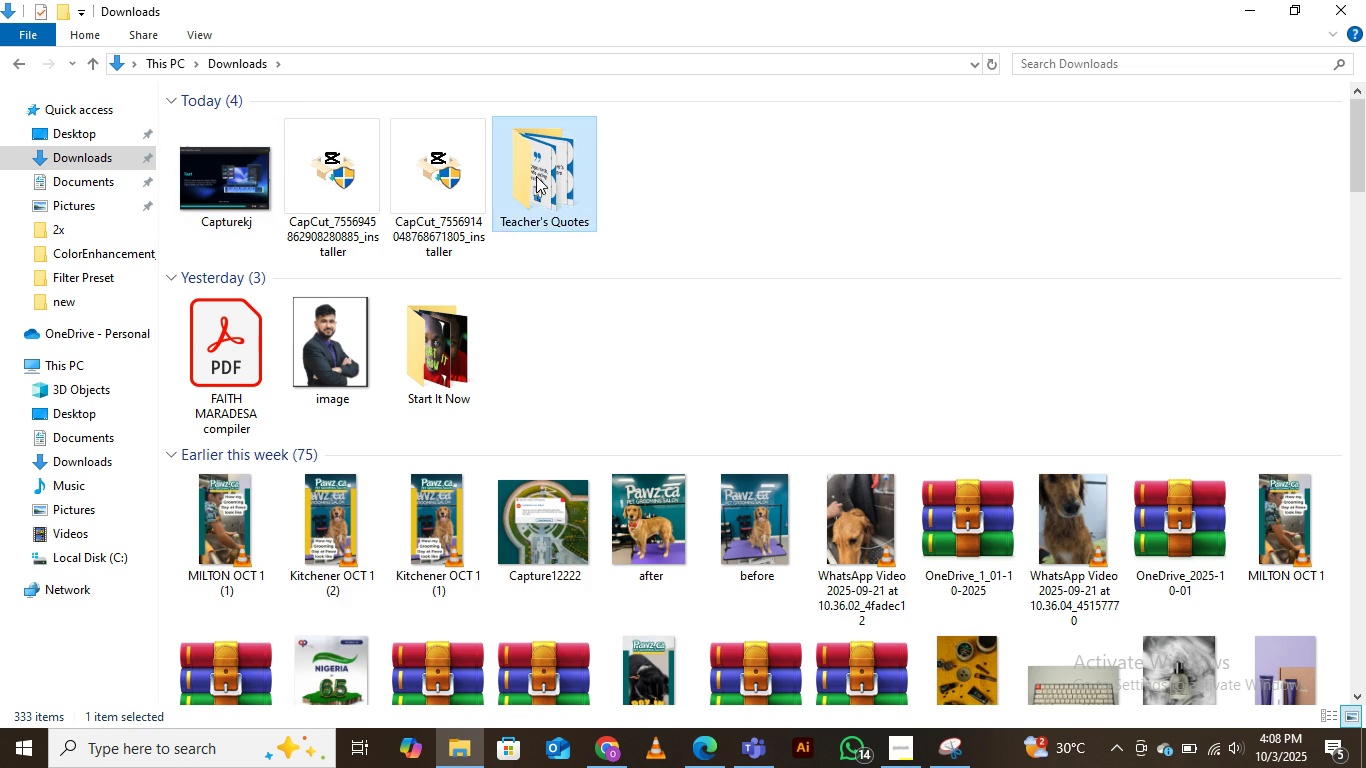 
double_click([536, 176])
 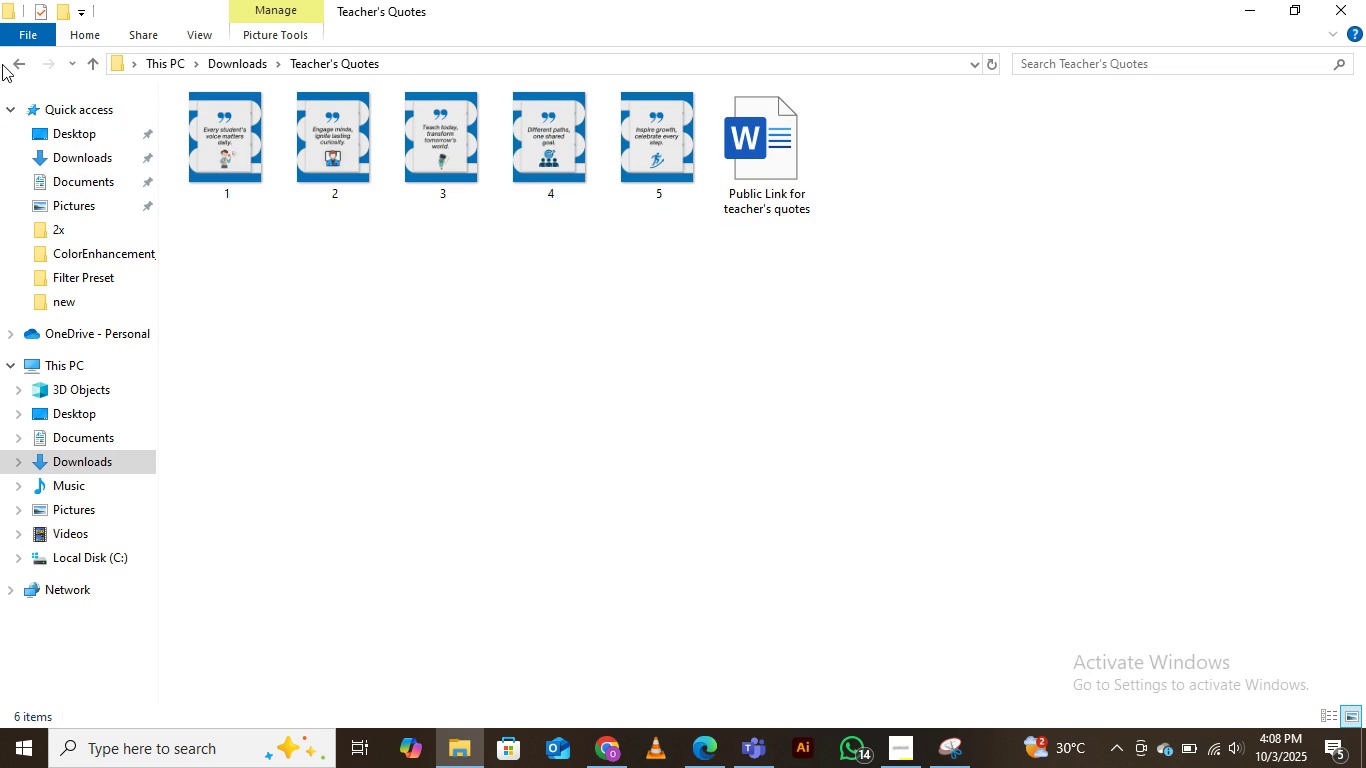 
left_click([19, 65])
 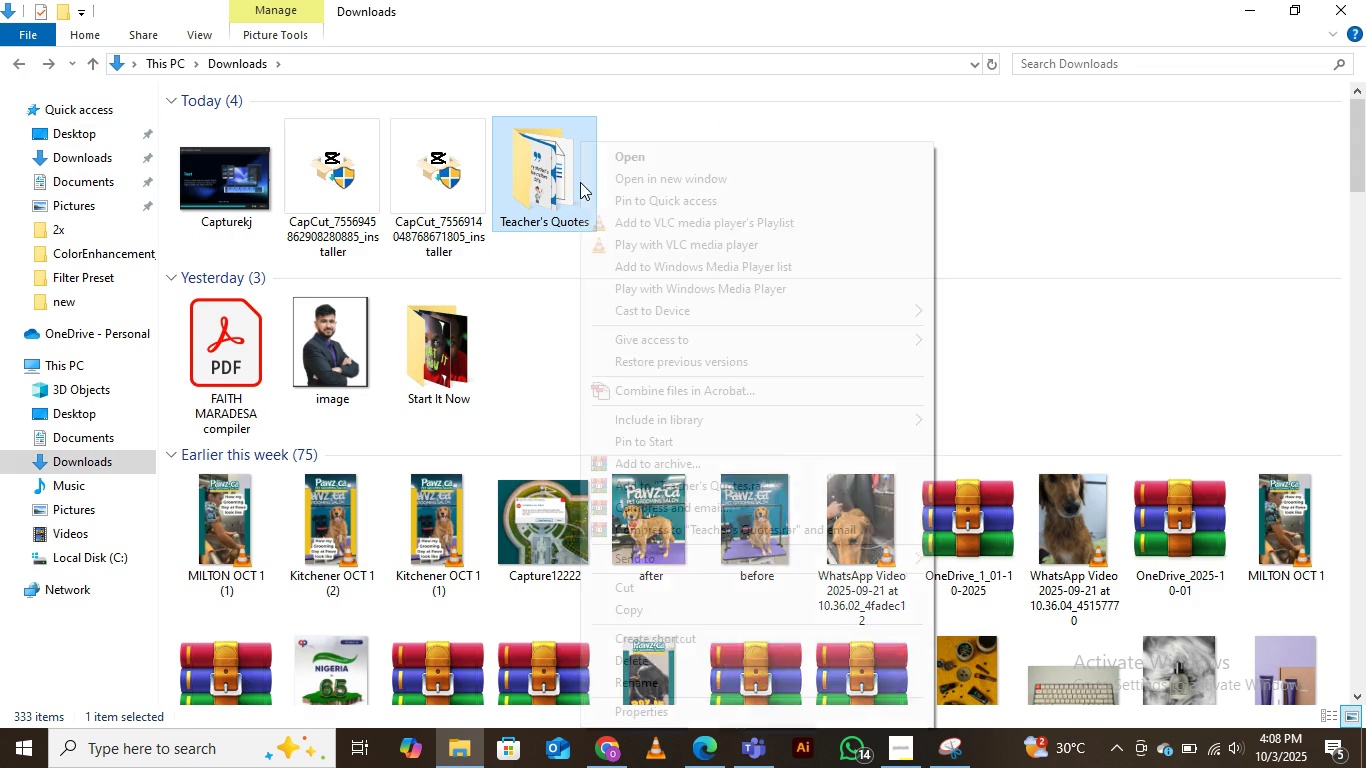 
right_click([580, 182])
 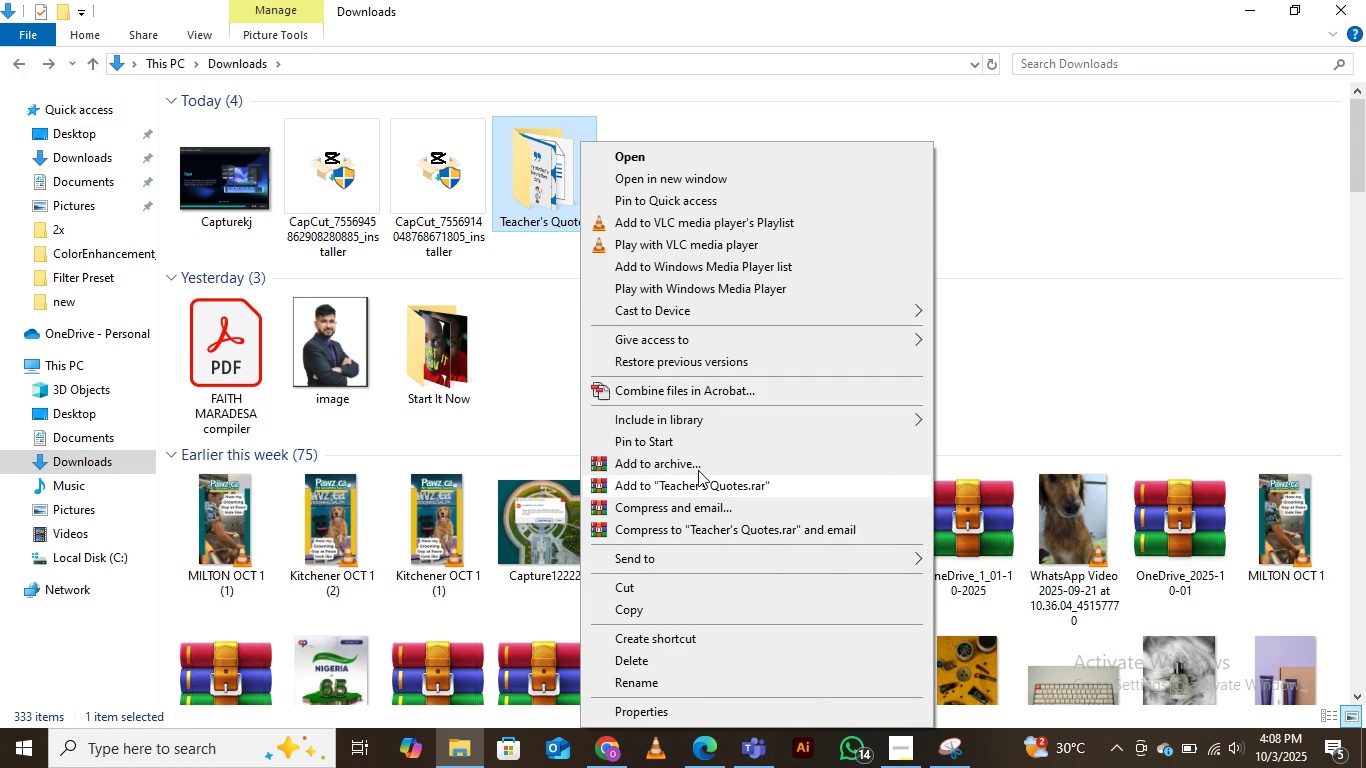 
left_click([695, 464])
 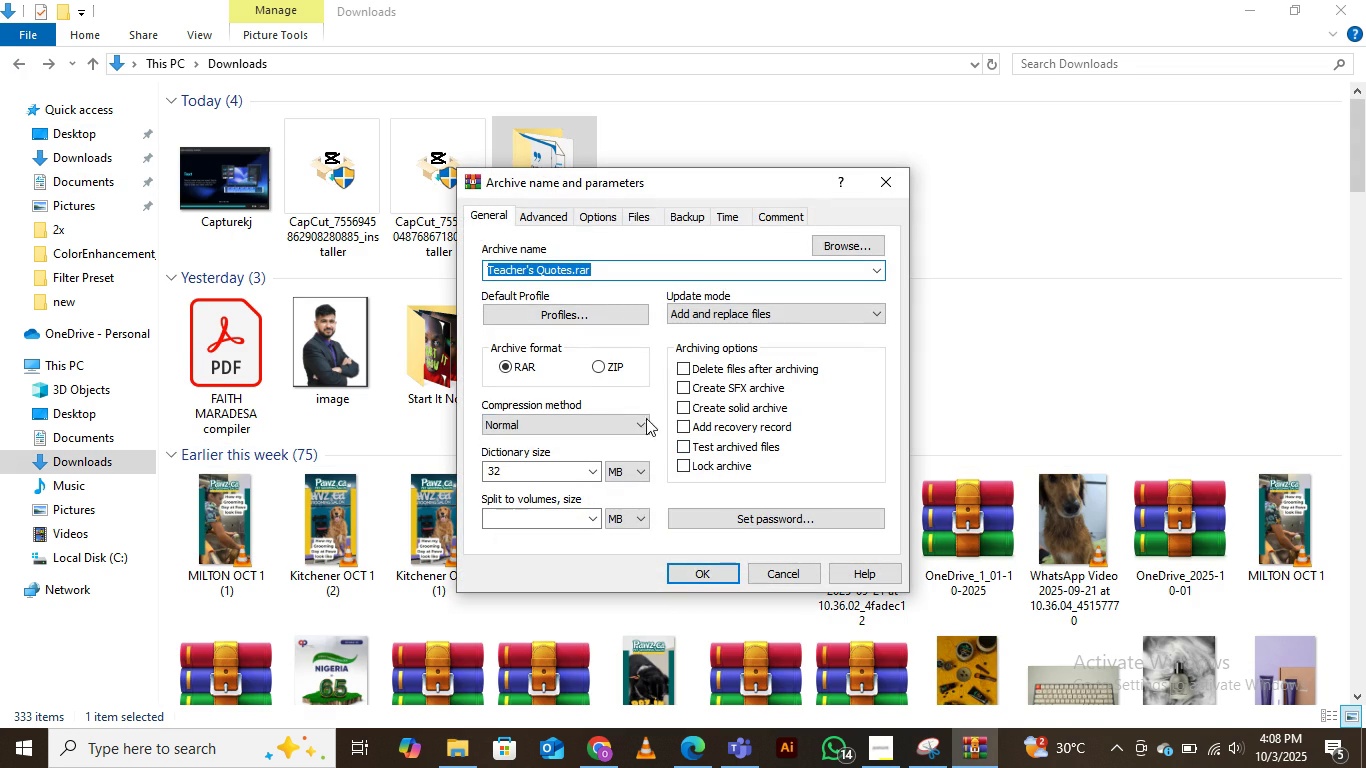 
left_click([594, 362])
 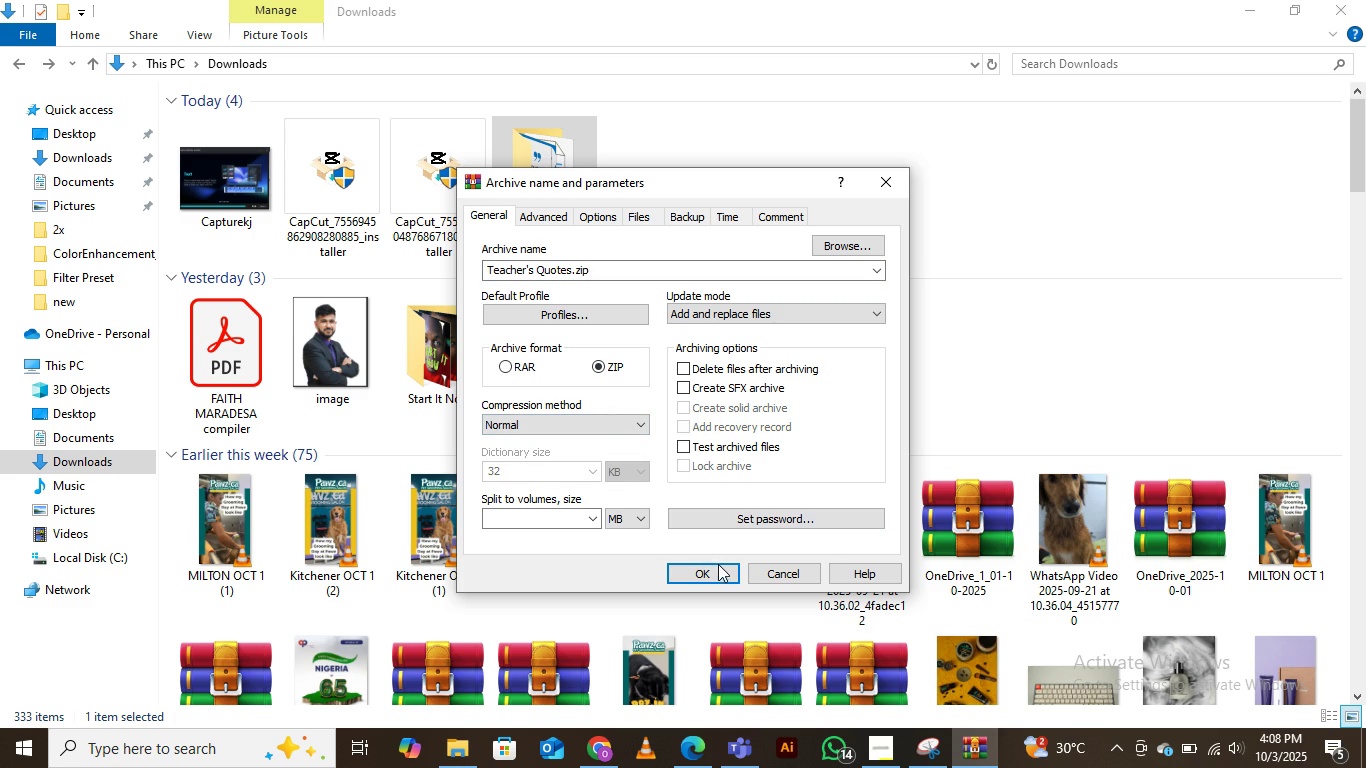 
left_click([718, 571])